 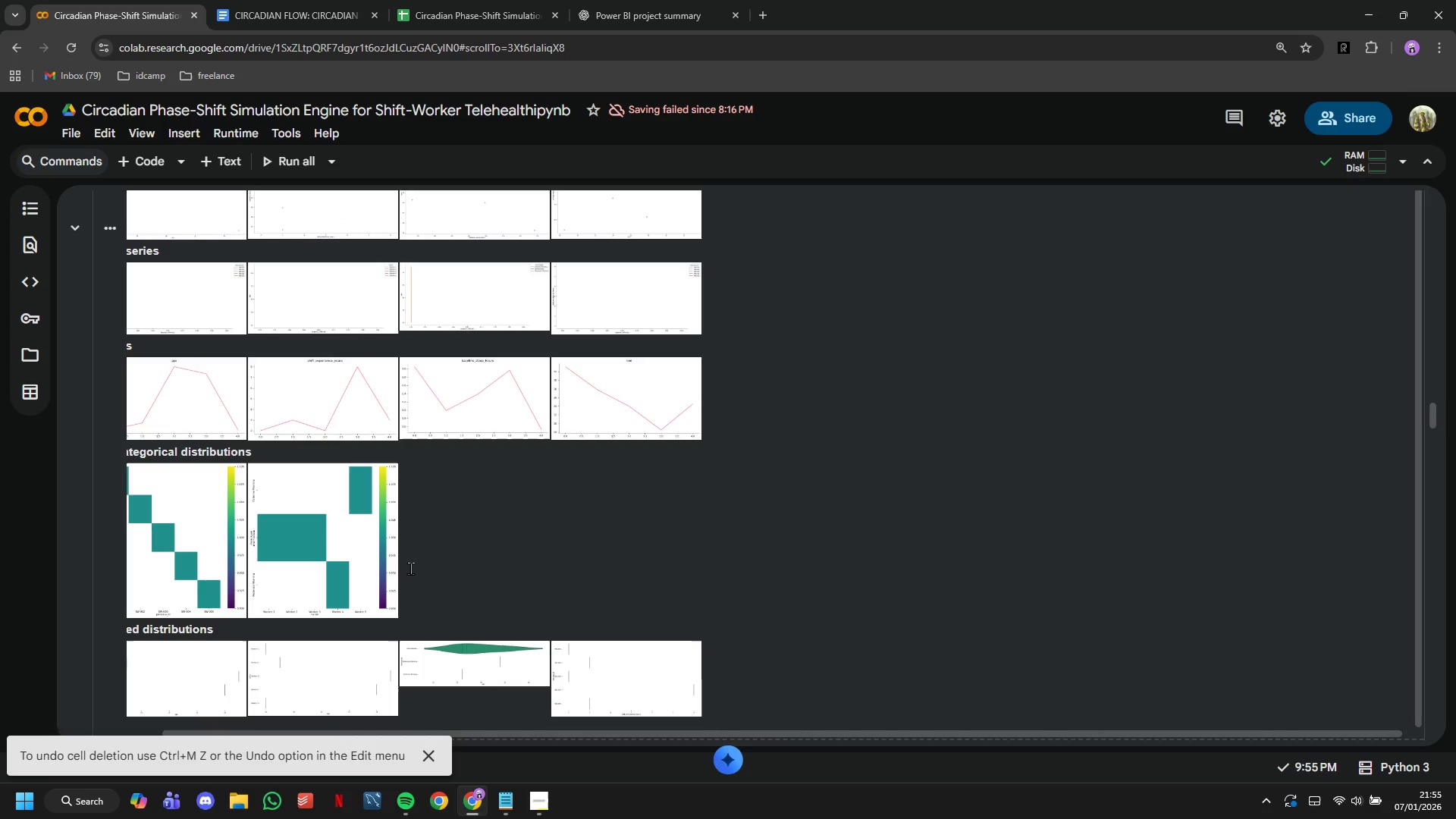 
scroll: coordinate [406, 553], scroll_direction: up, amount: 5.0
 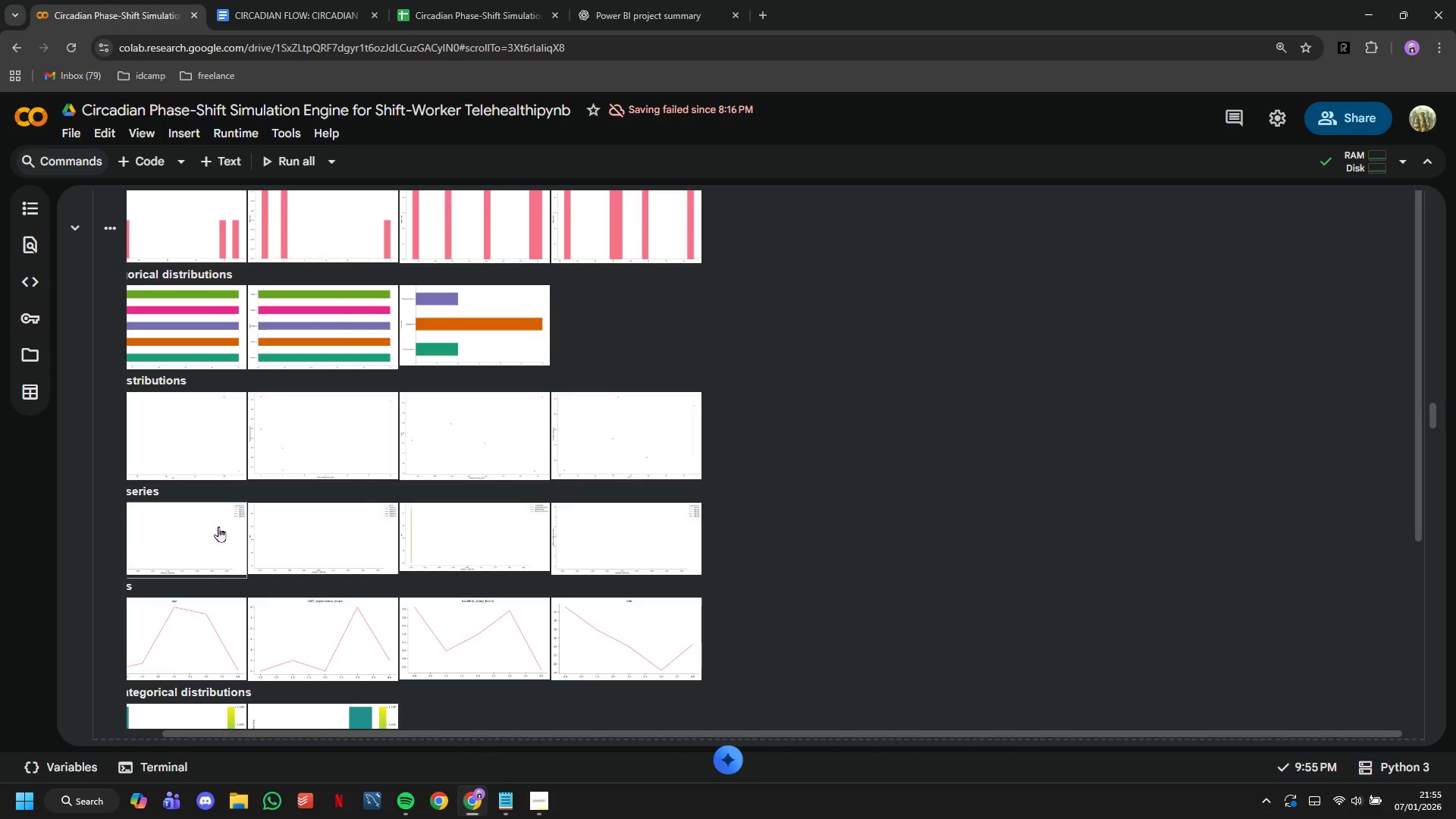 
left_click([542, 453])
 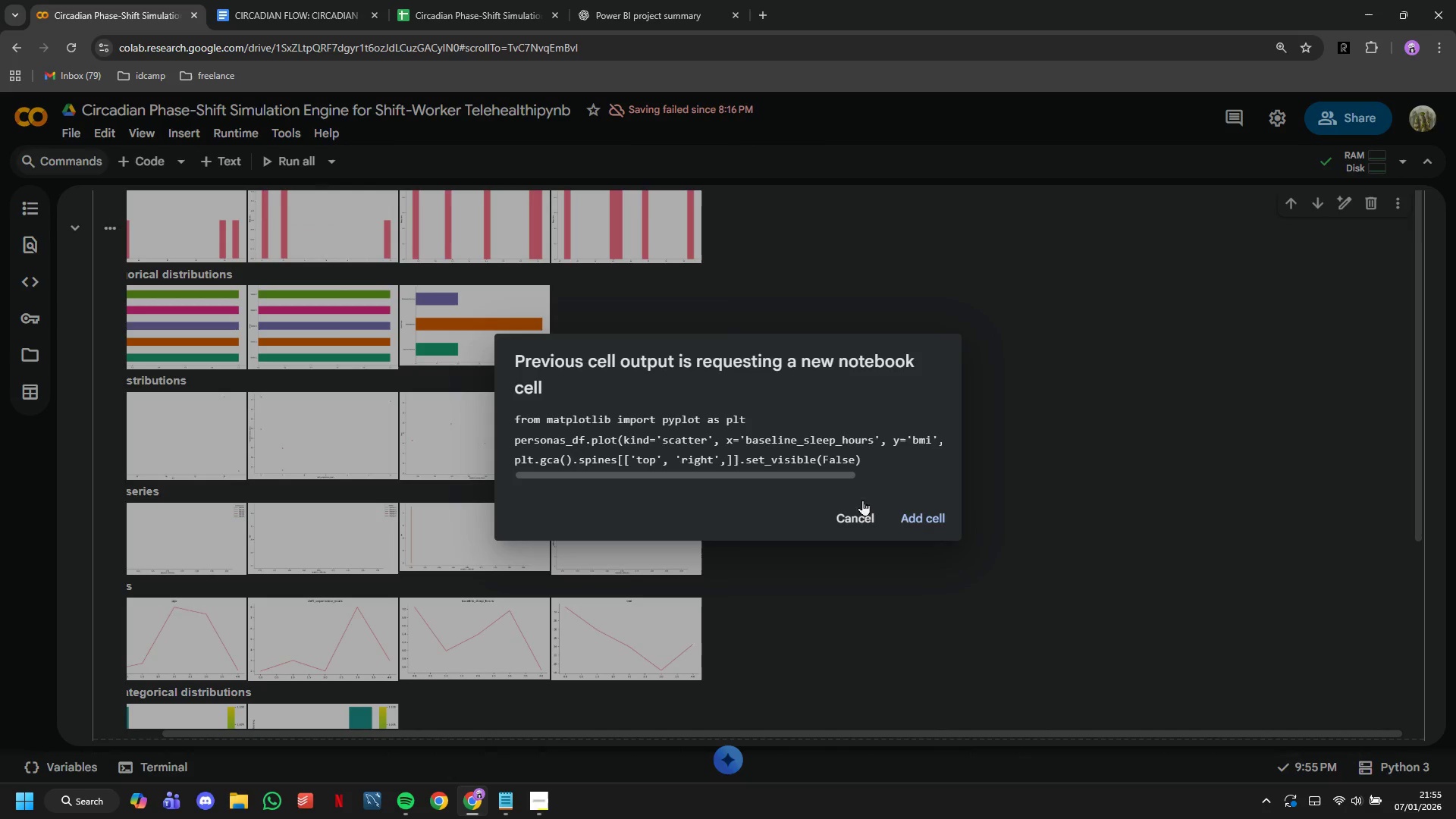 
left_click([915, 511])
 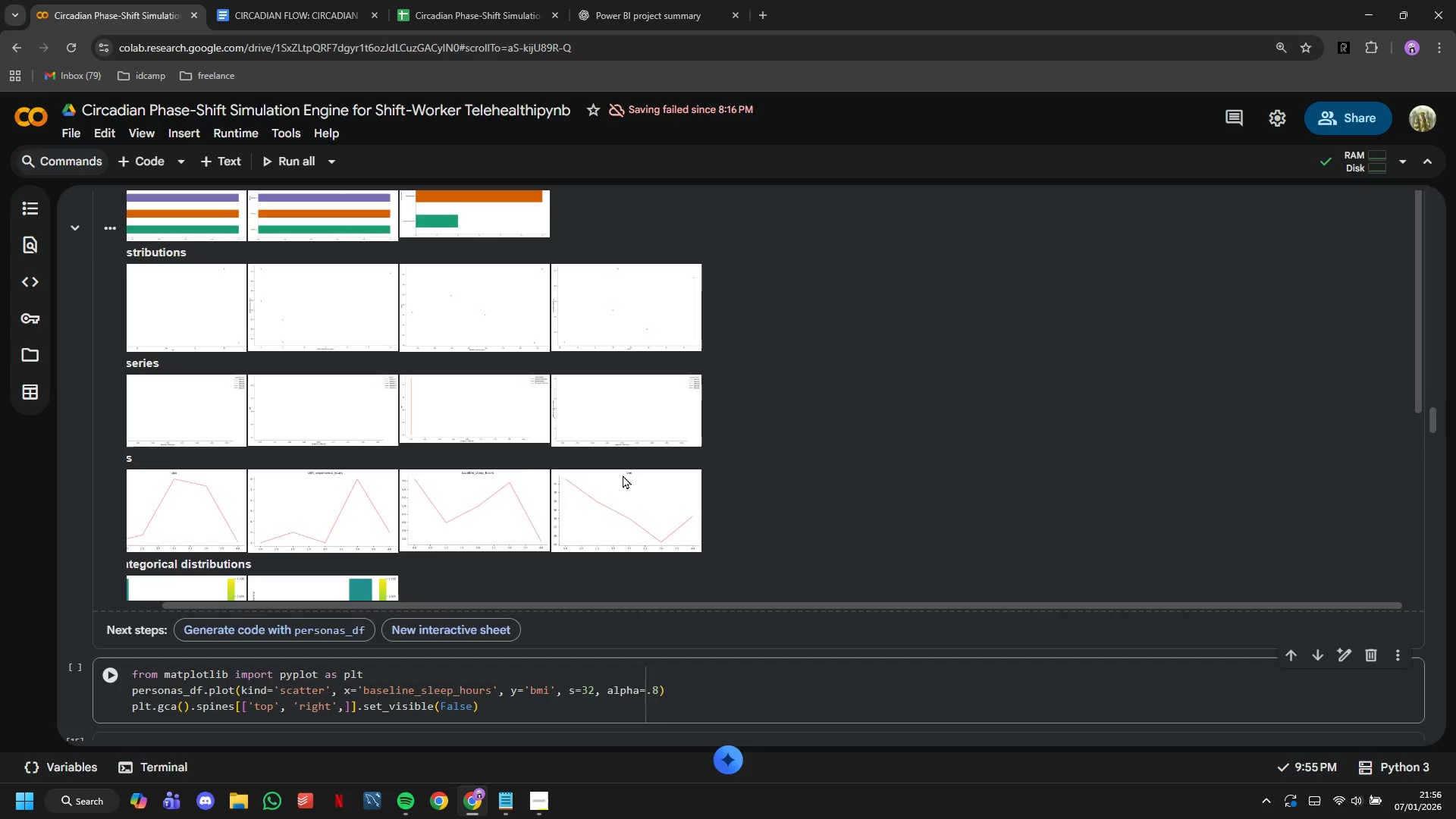 
wait(5.39)
 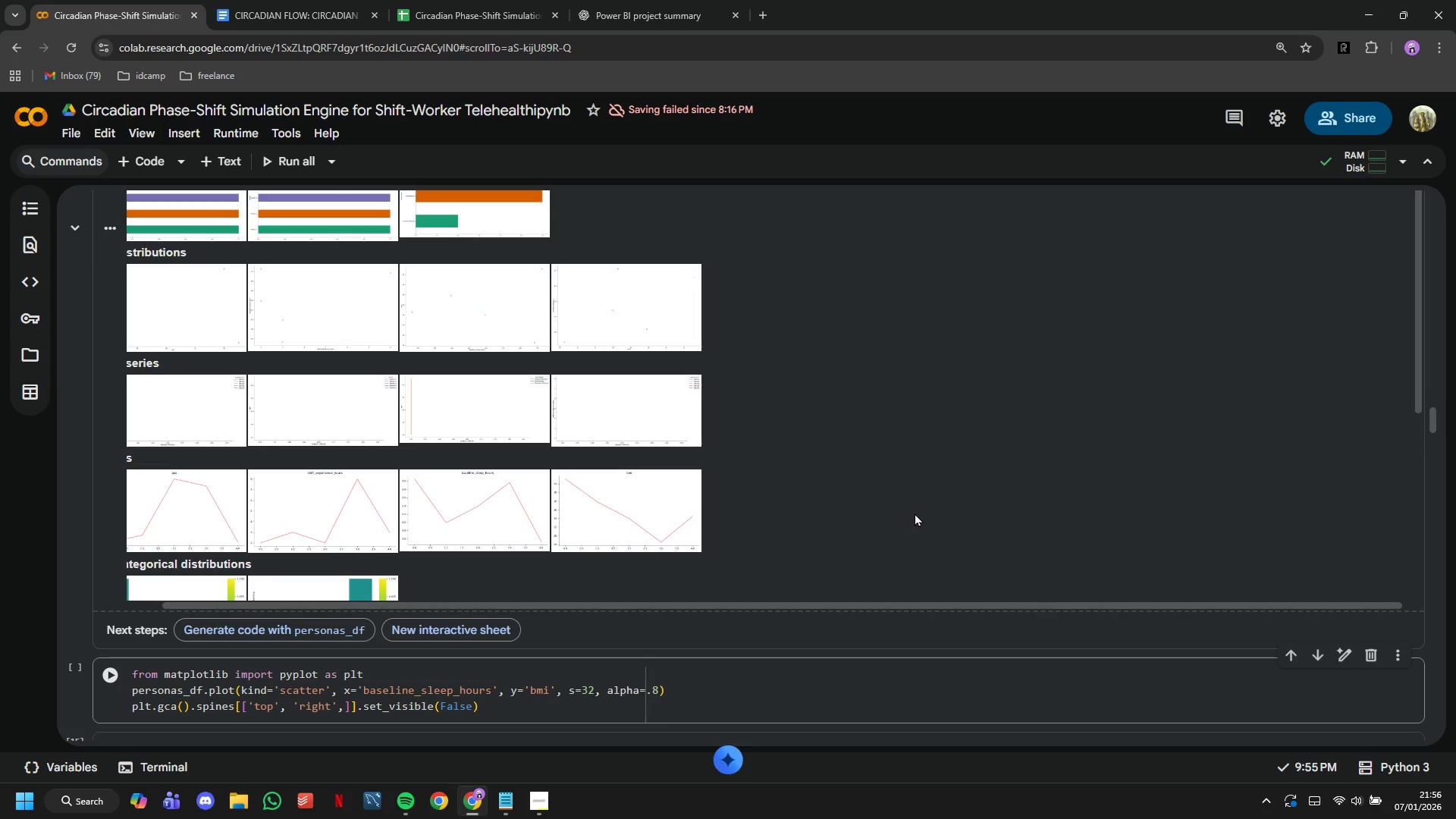 
left_click([96, 675])
 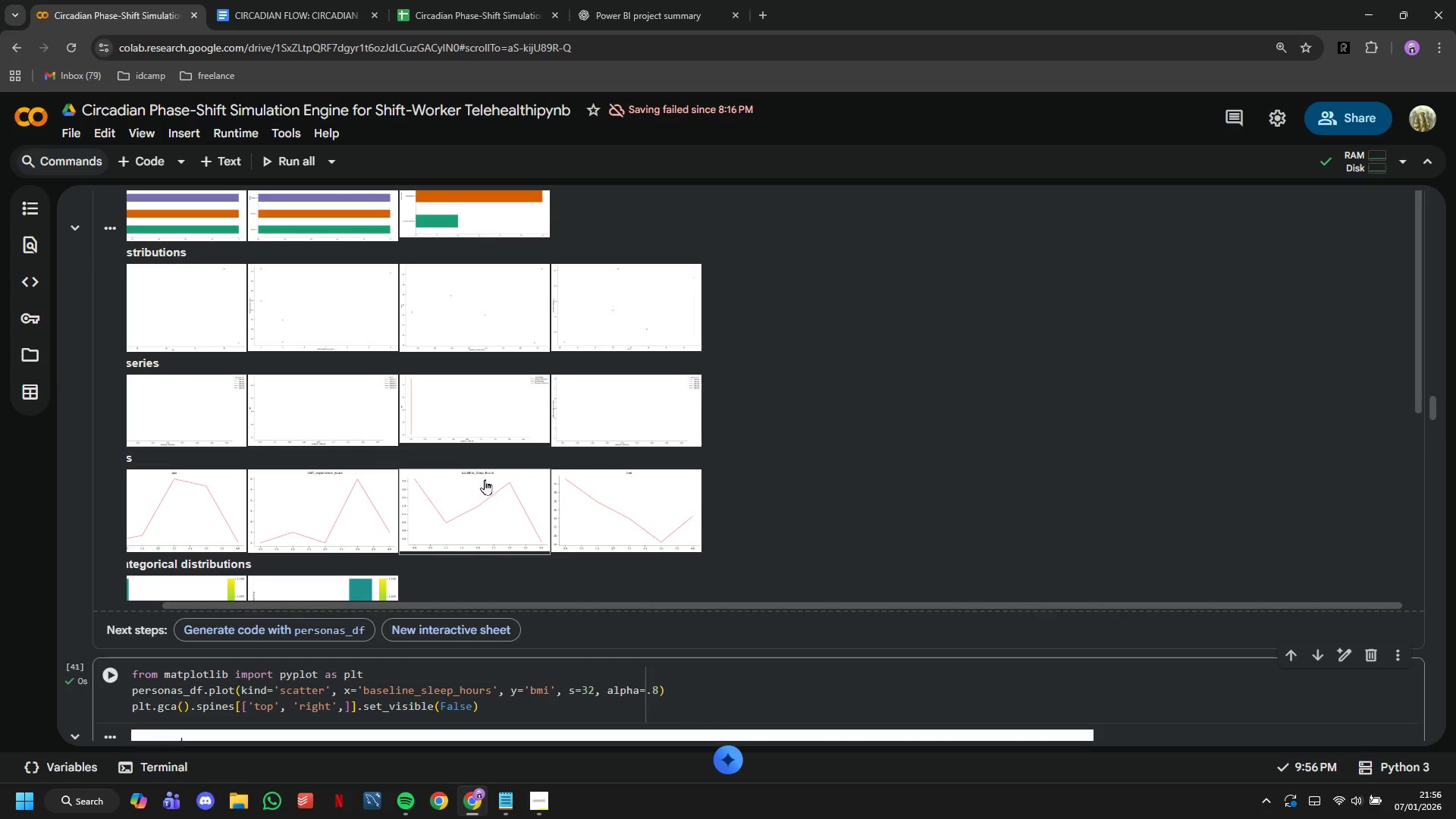 
scroll: coordinate [567, 590], scroll_direction: down, amount: 9.0
 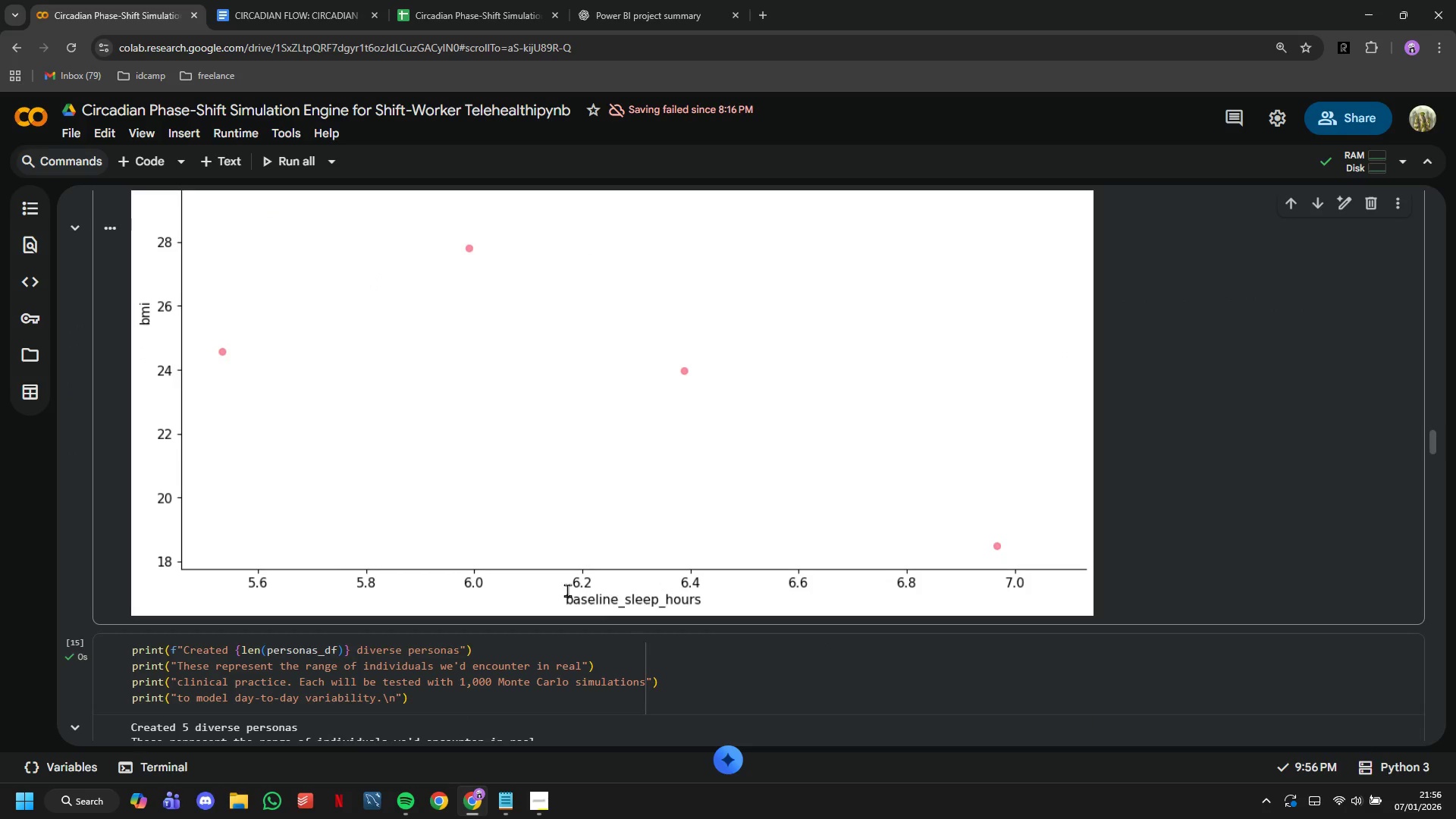 
scroll: coordinate [576, 589], scroll_direction: up, amount: 3.0
 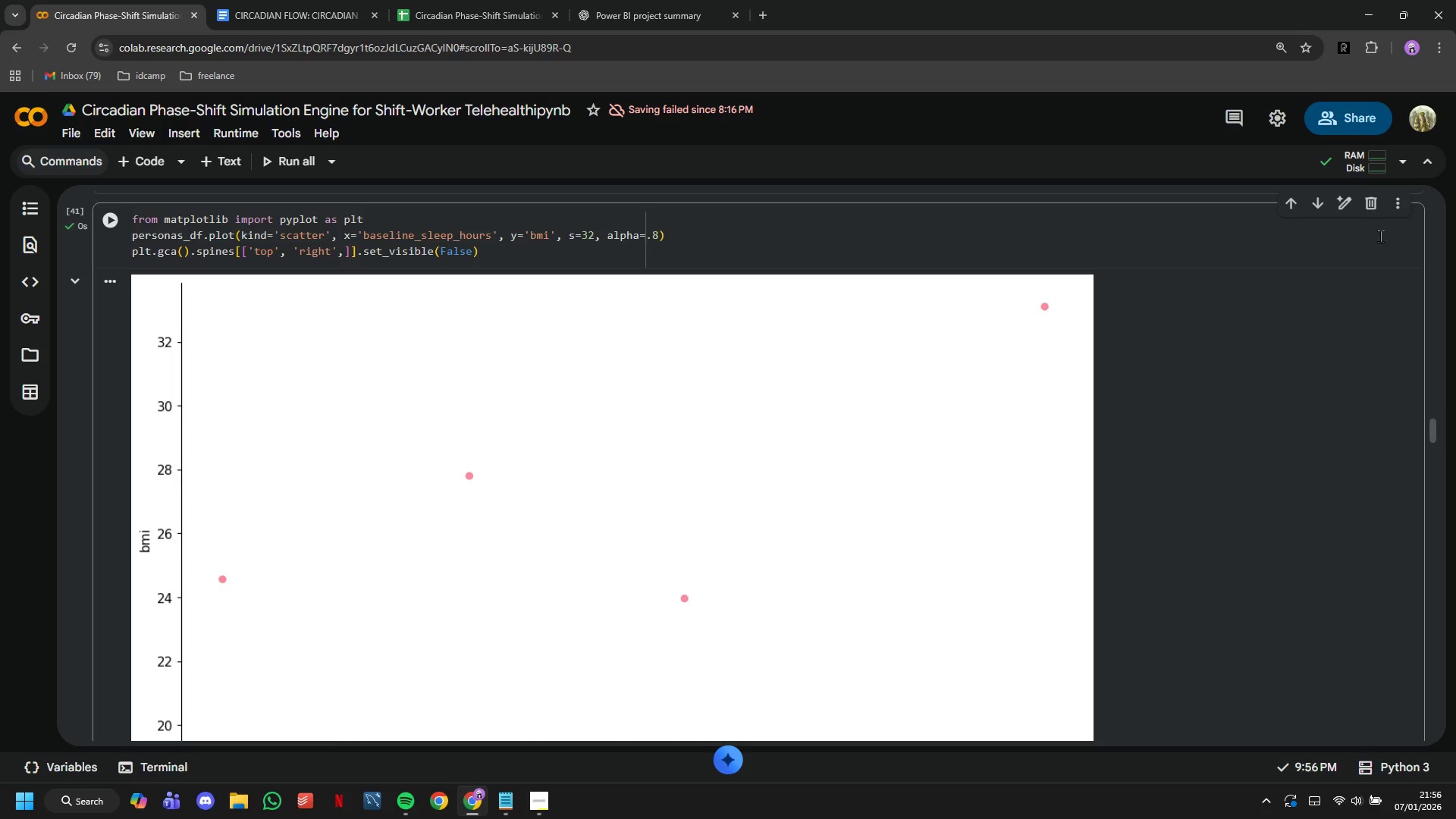 
left_click([1376, 213])
 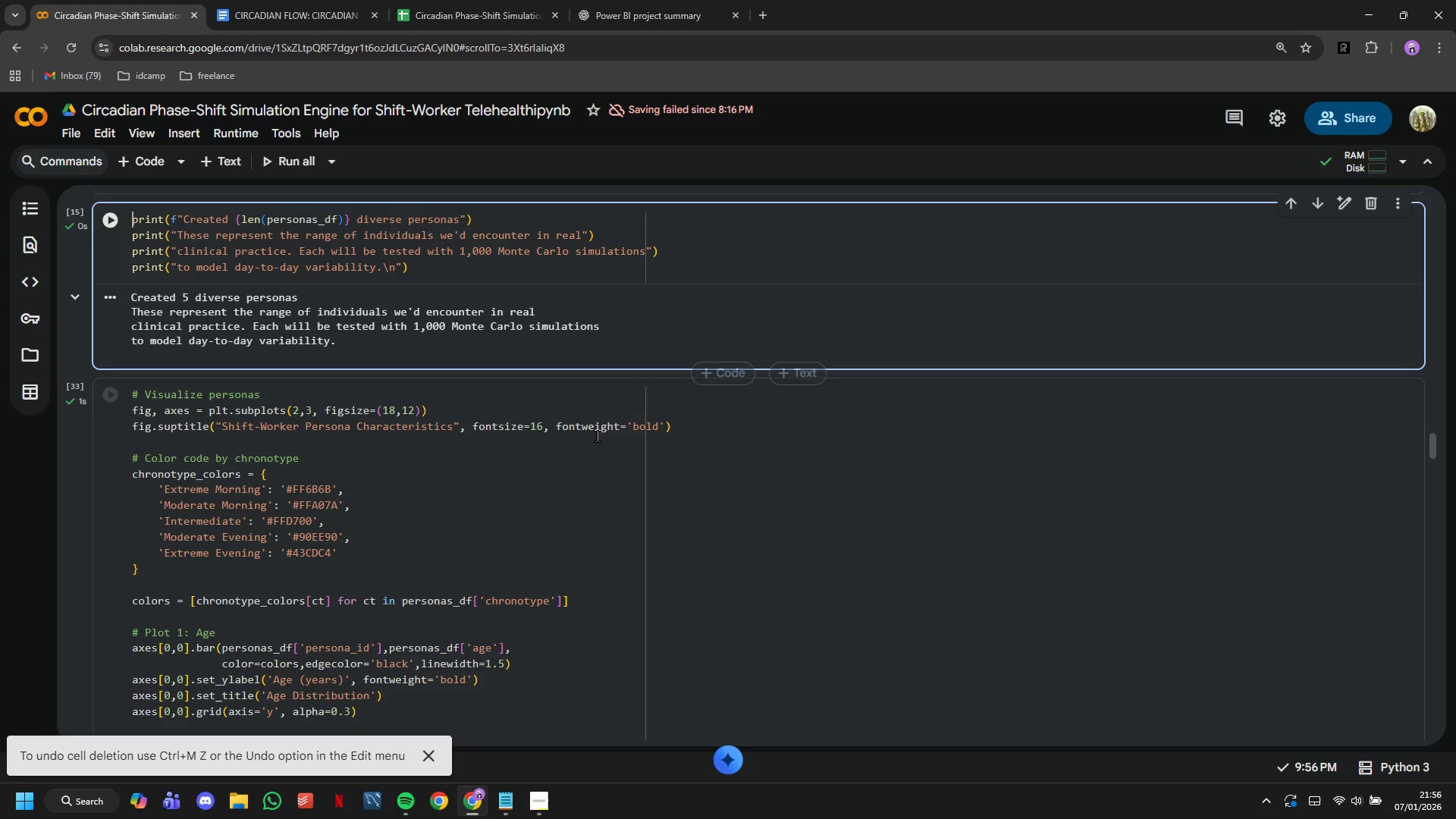 
scroll: coordinate [635, 506], scroll_direction: down, amount: 14.0
 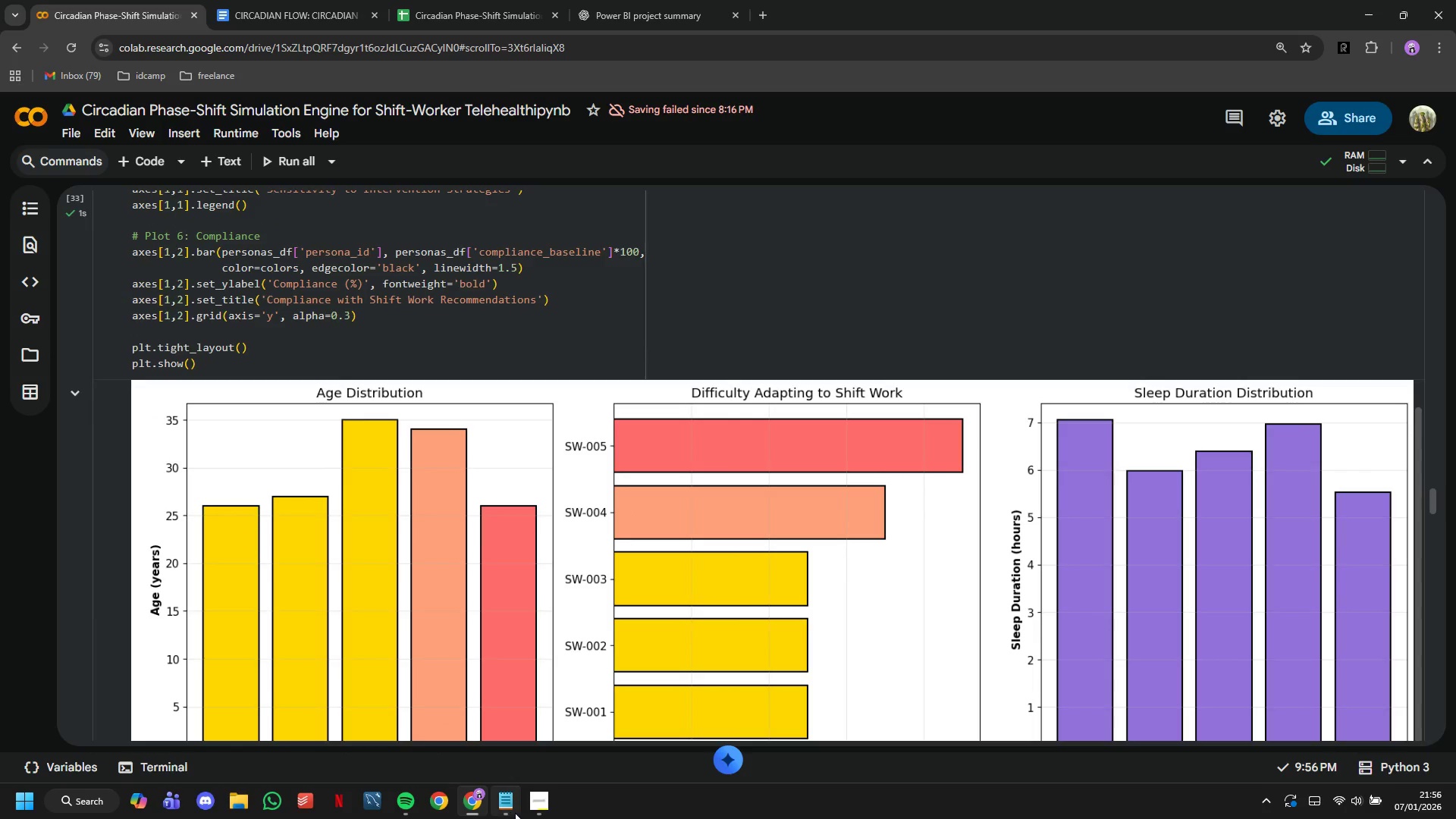 
left_click([538, 808])